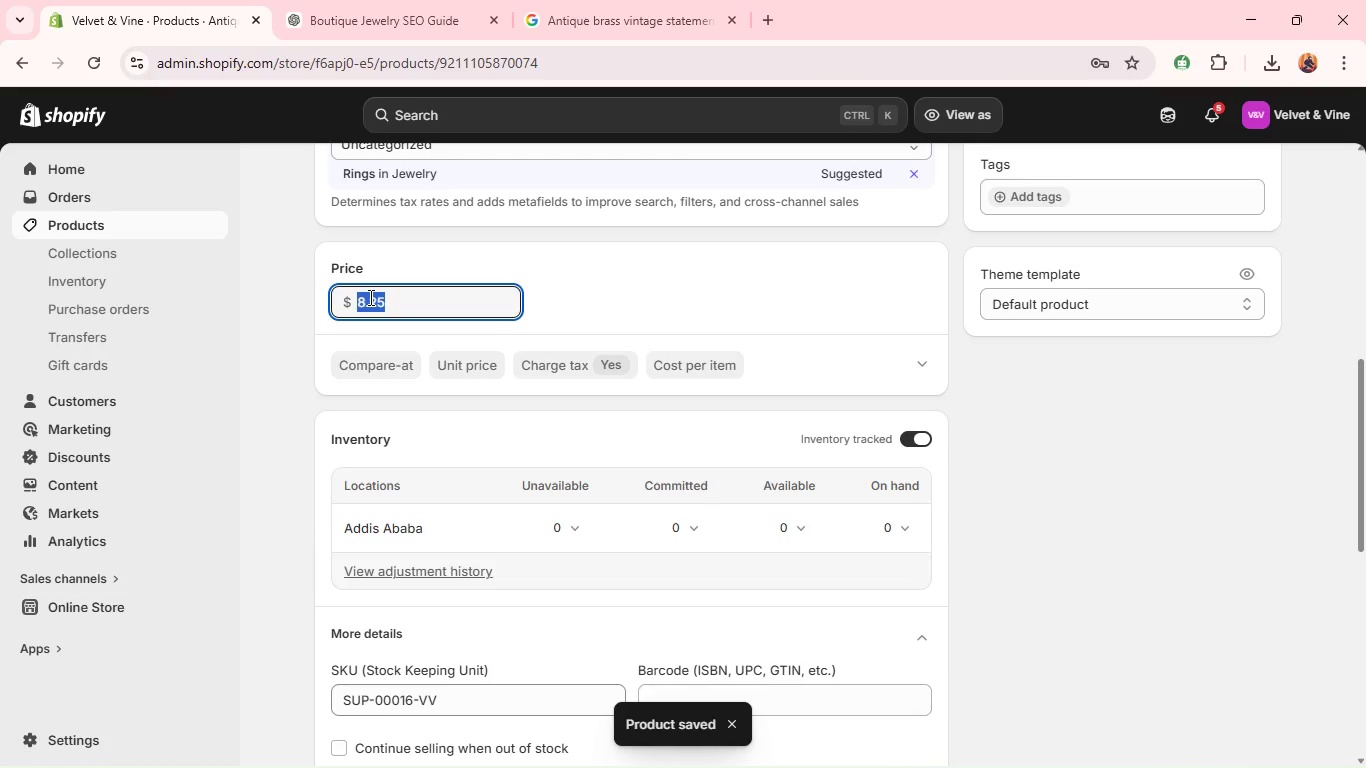 
triple_click([369, 297])
 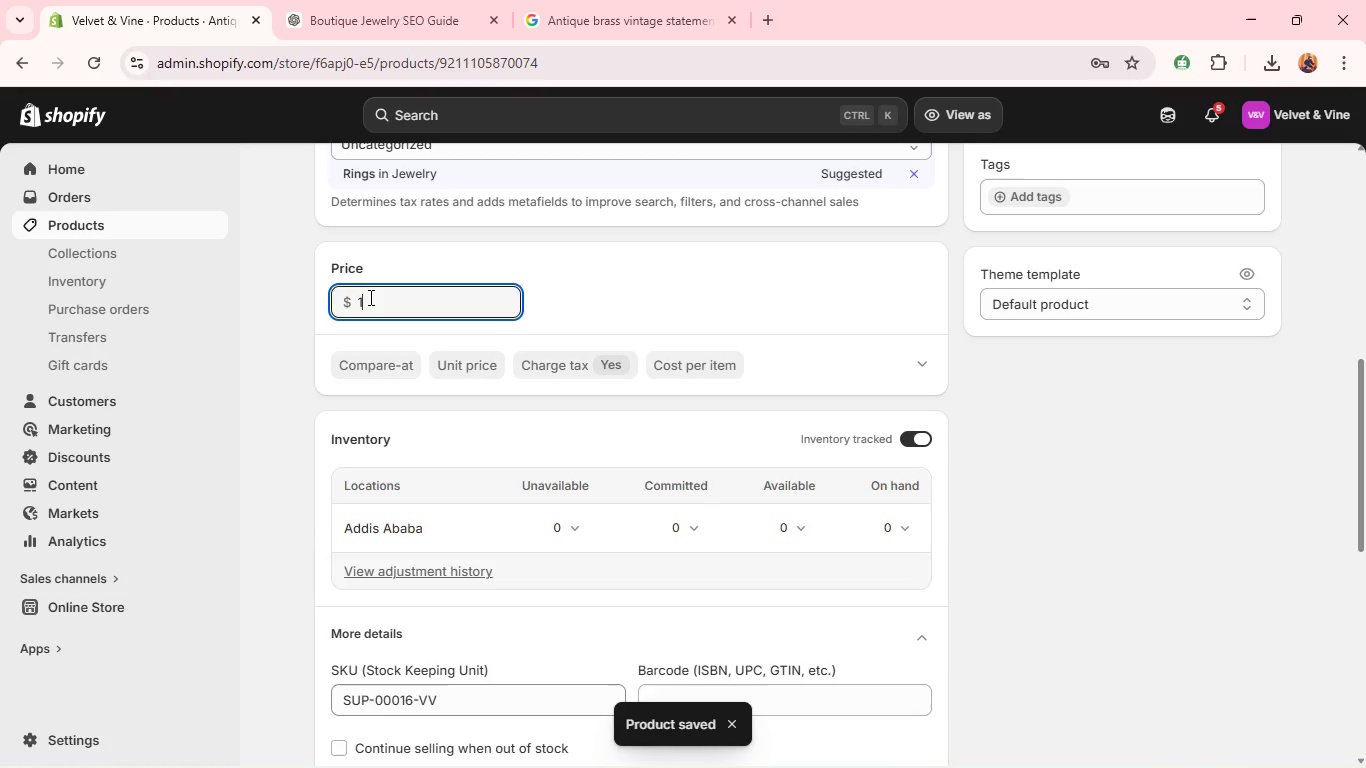 
type(19.)
 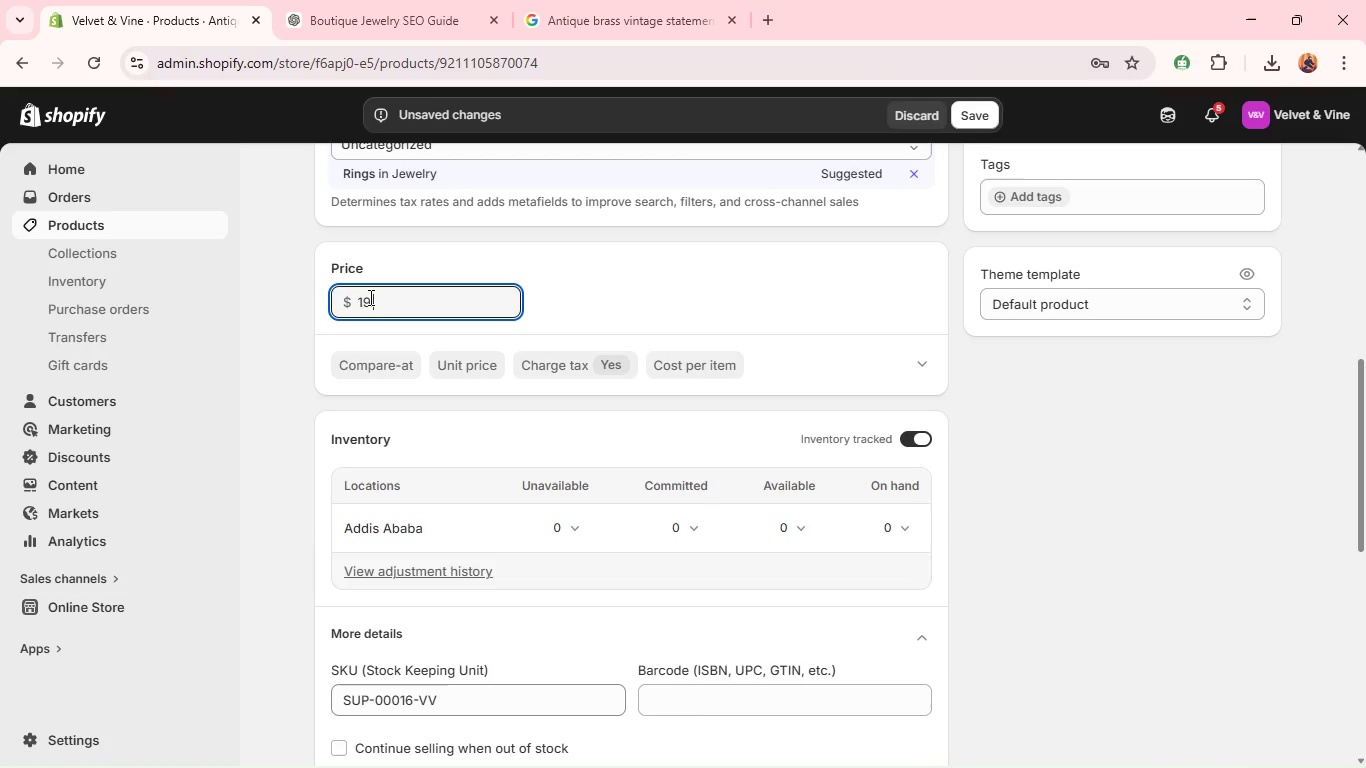 
key(9)
 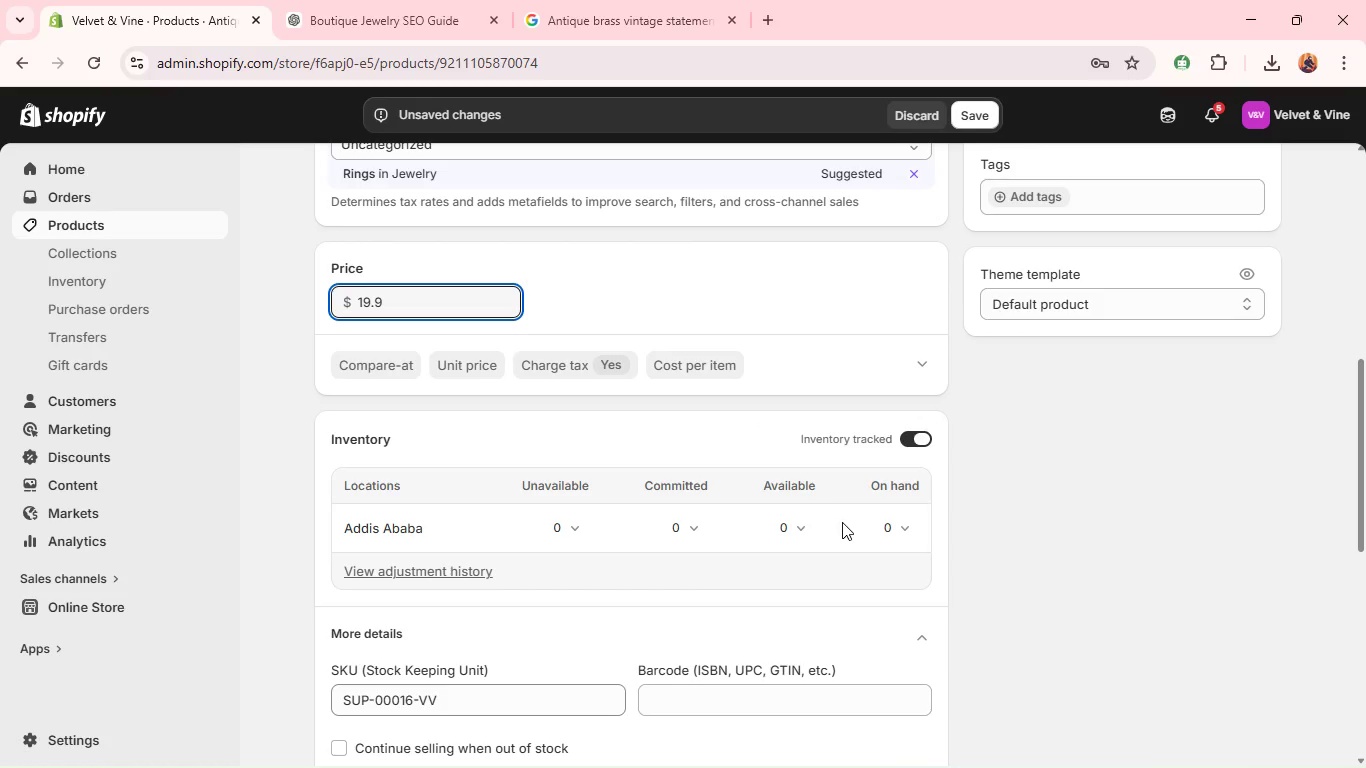 
left_click([910, 527])
 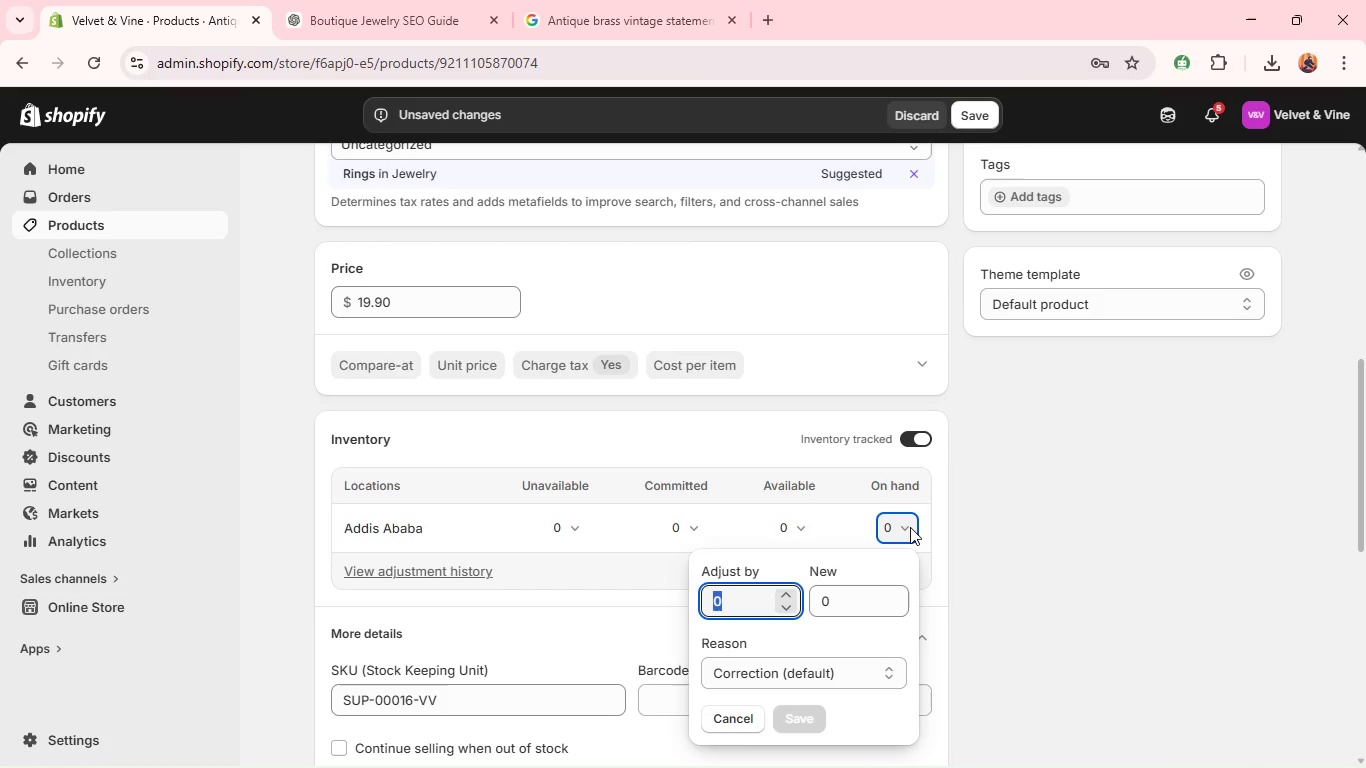 
type(10)
 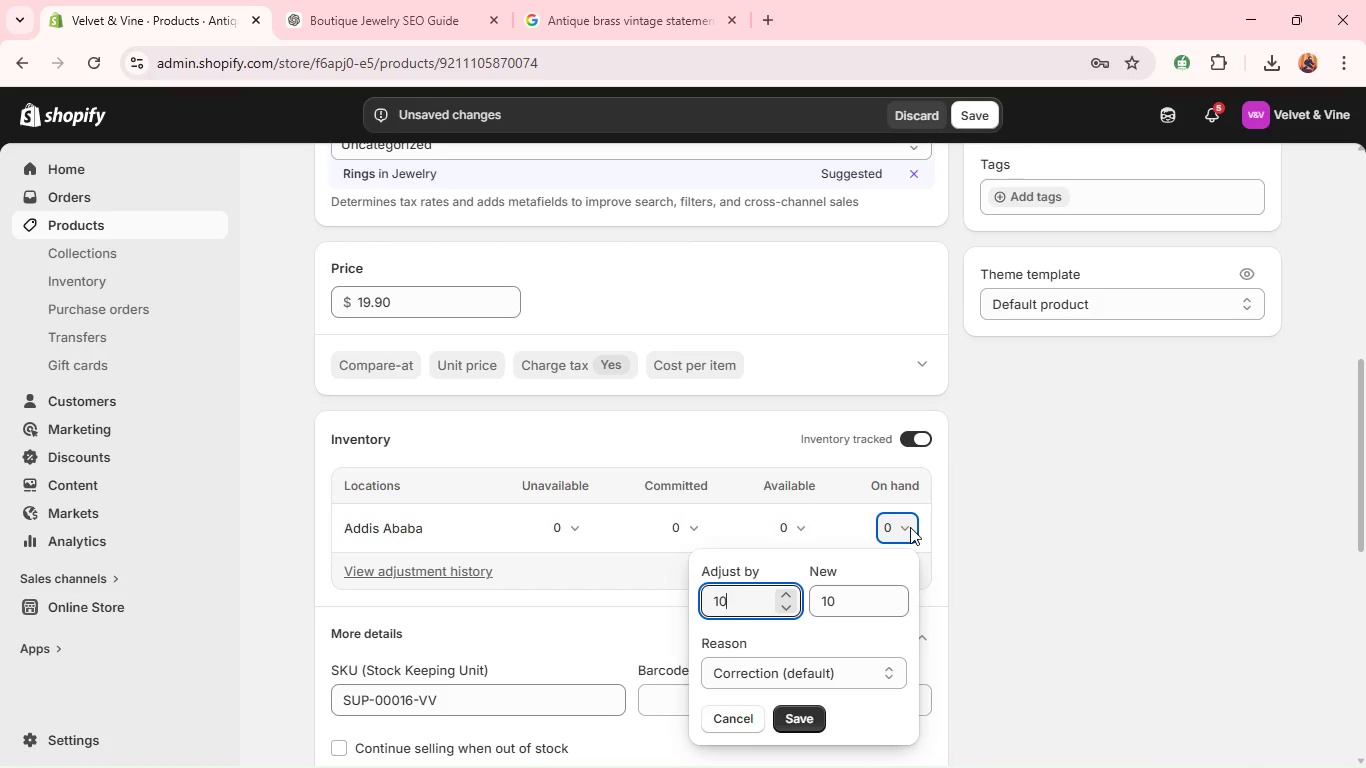 
key(Enter)
 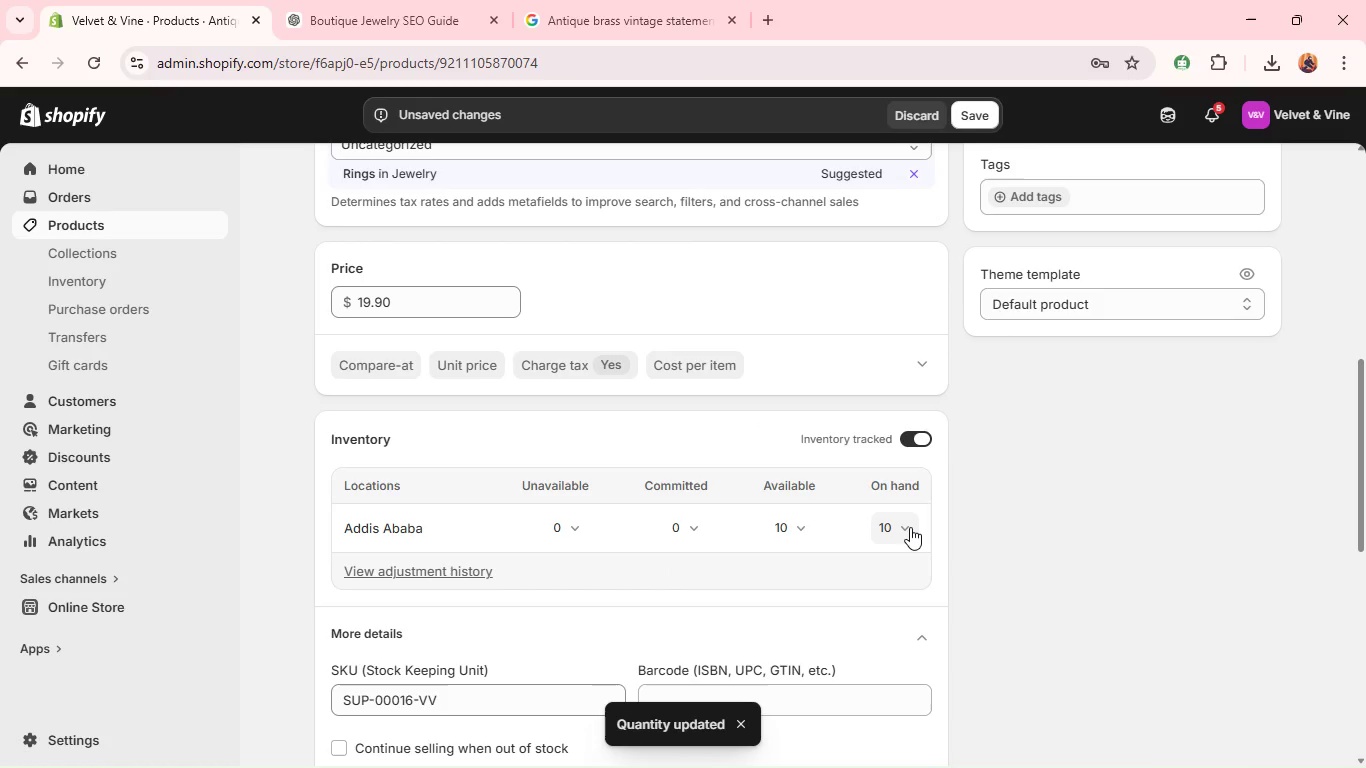 
wait(8.59)
 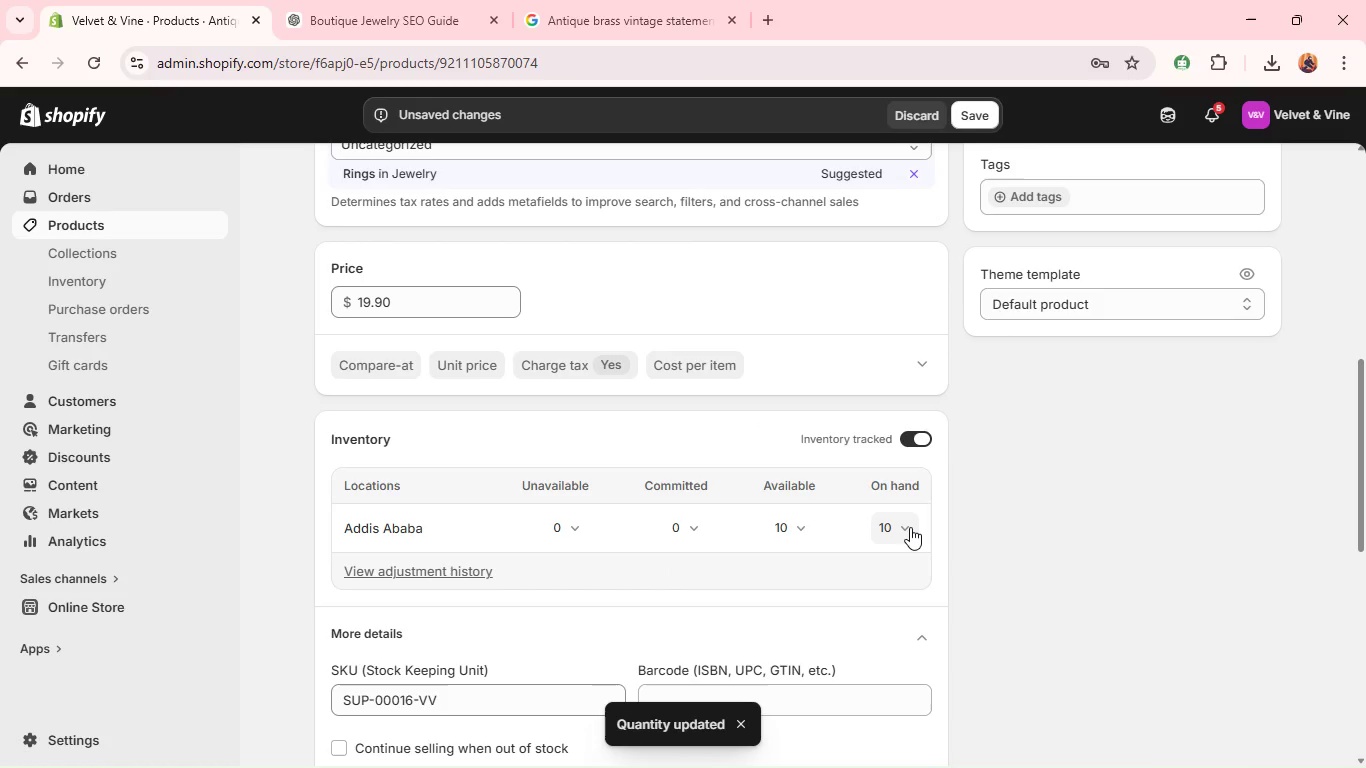 
left_click([916, 511])
 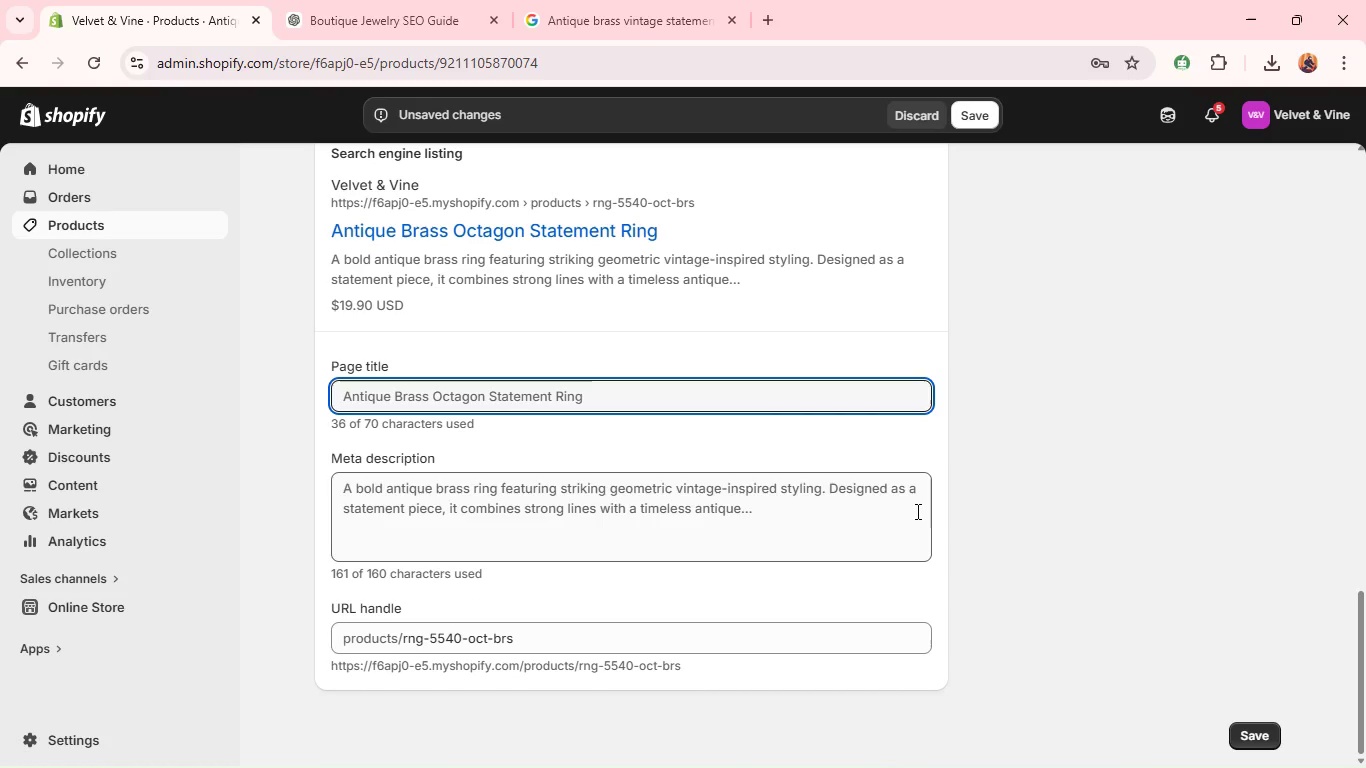 
double_click([694, 394])
 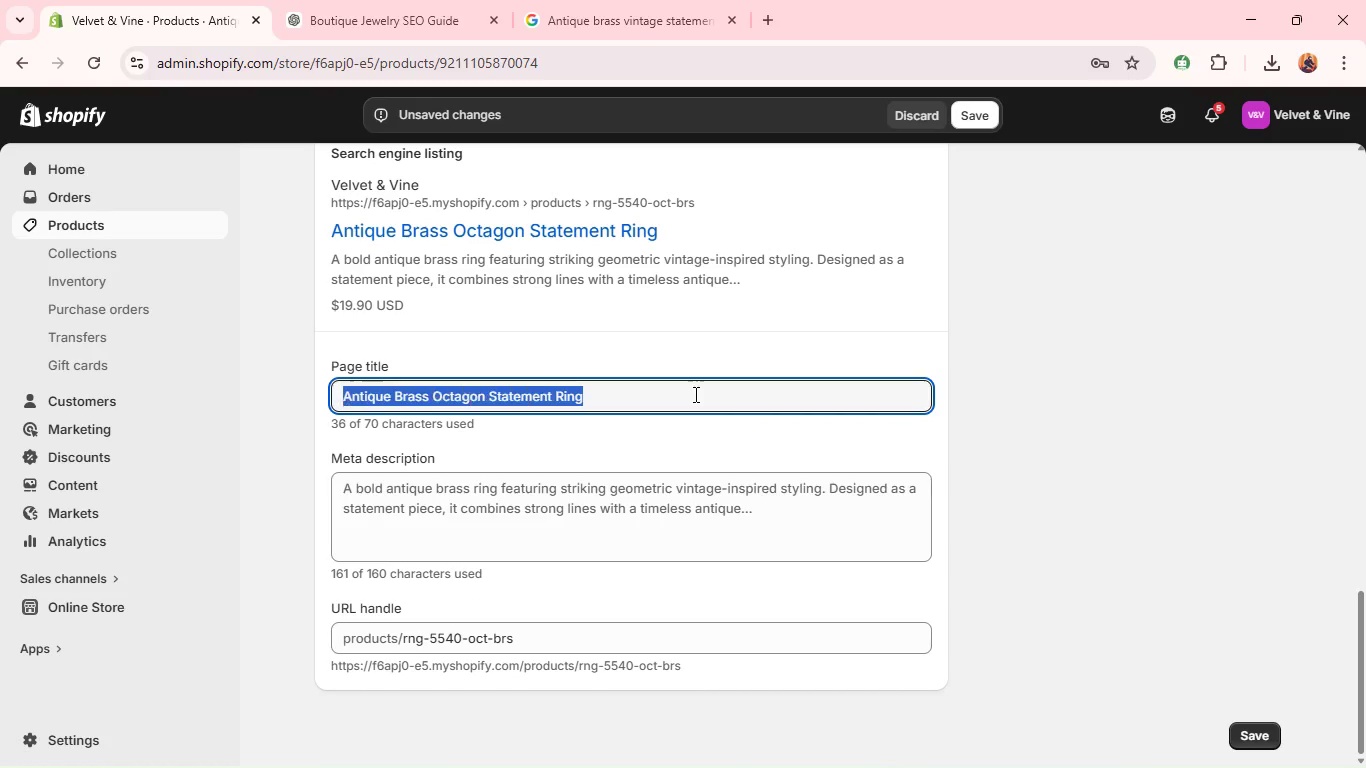 
triple_click([694, 394])
 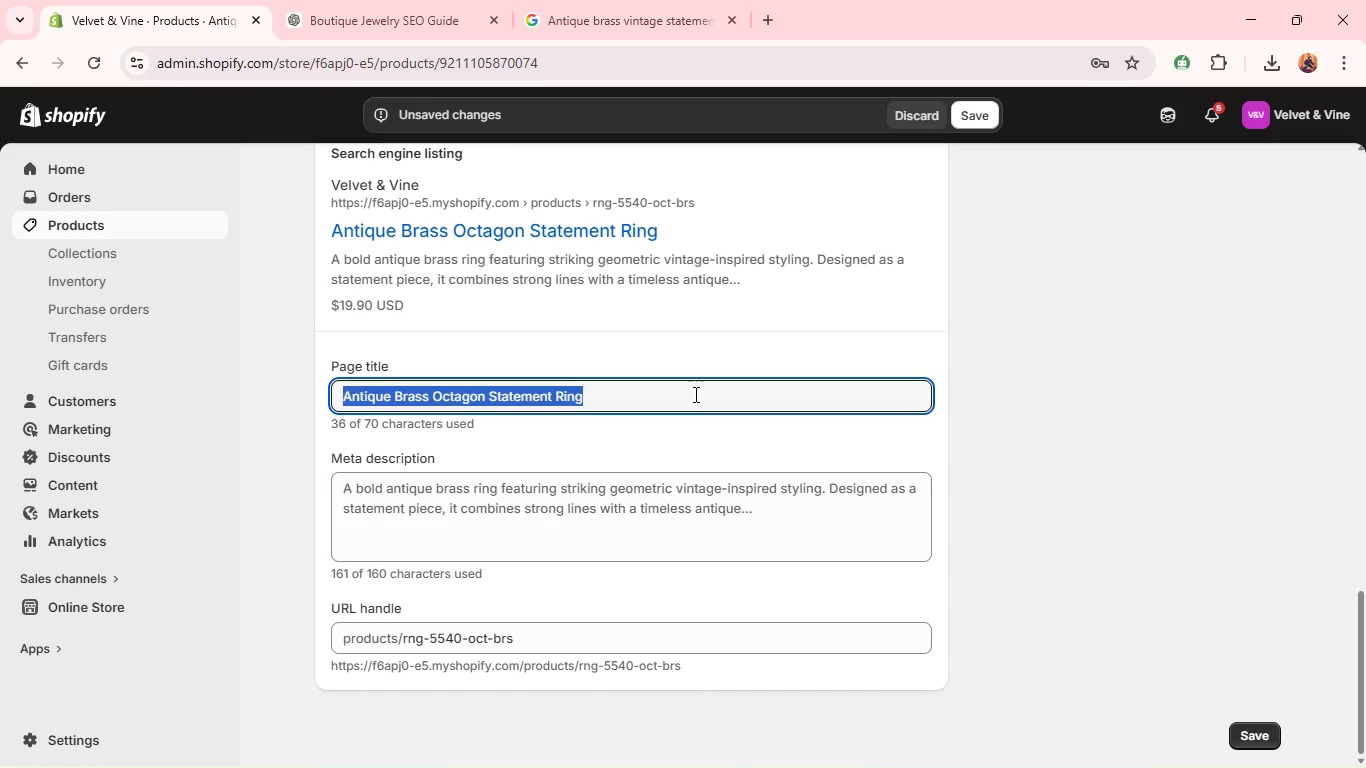 
type(Vu)
key(Backspace)
type(intage ANTique brass STATement i)
key(Backspace)
type(rign | velevet 7 Vin)
 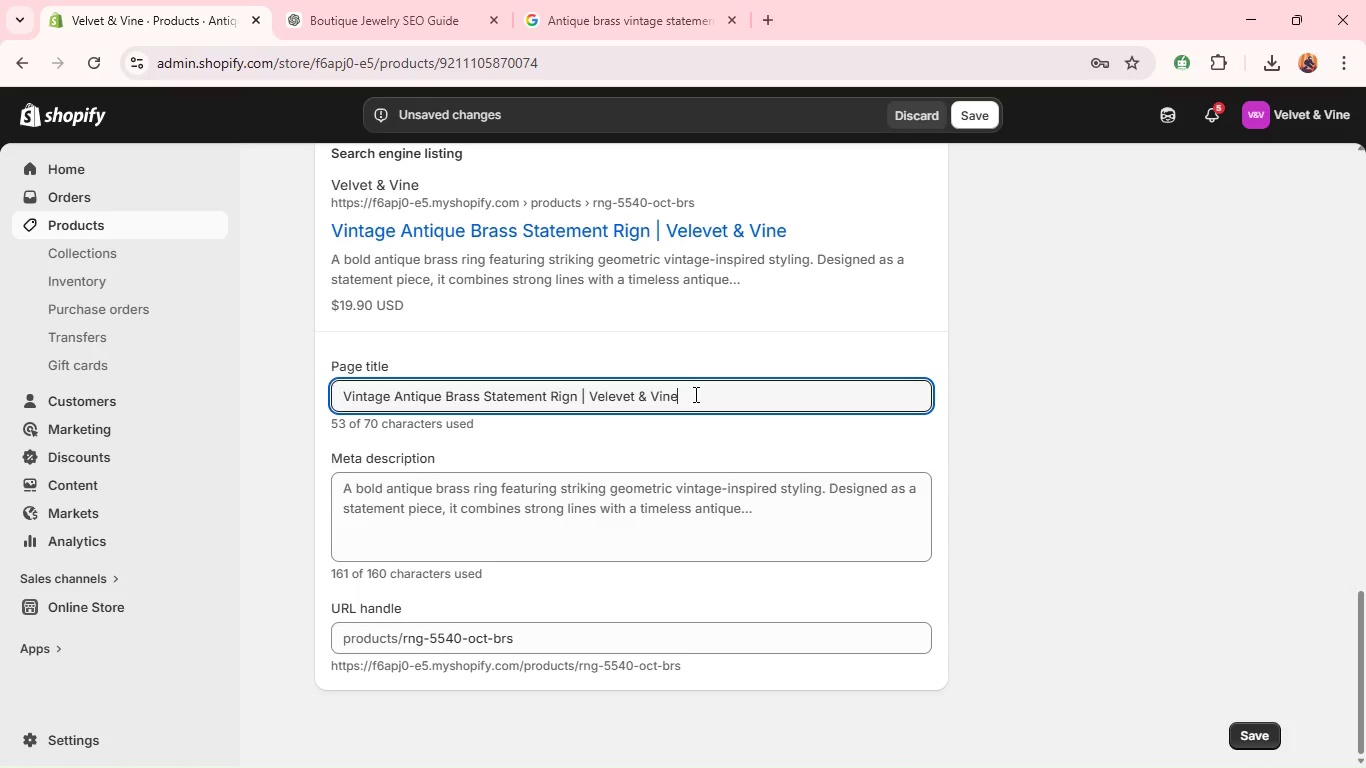 
 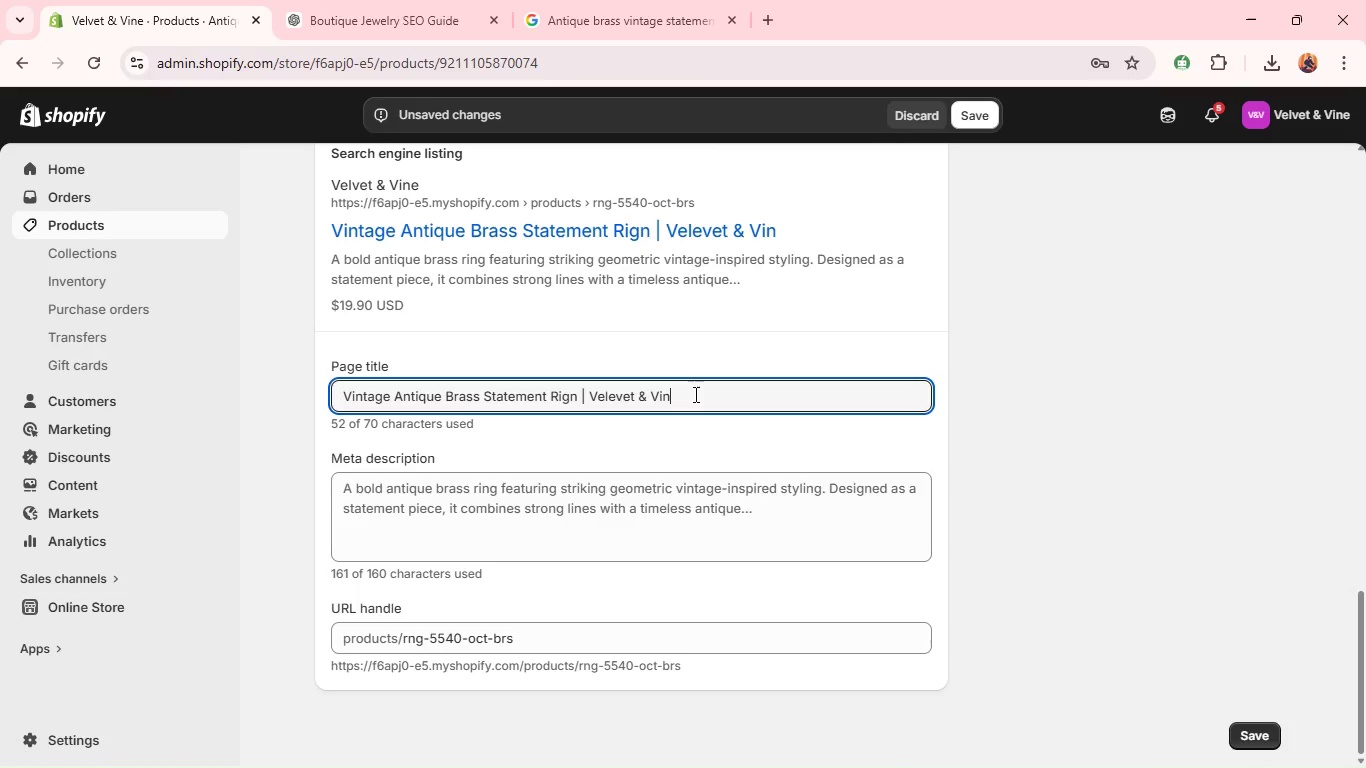 
key(E)
 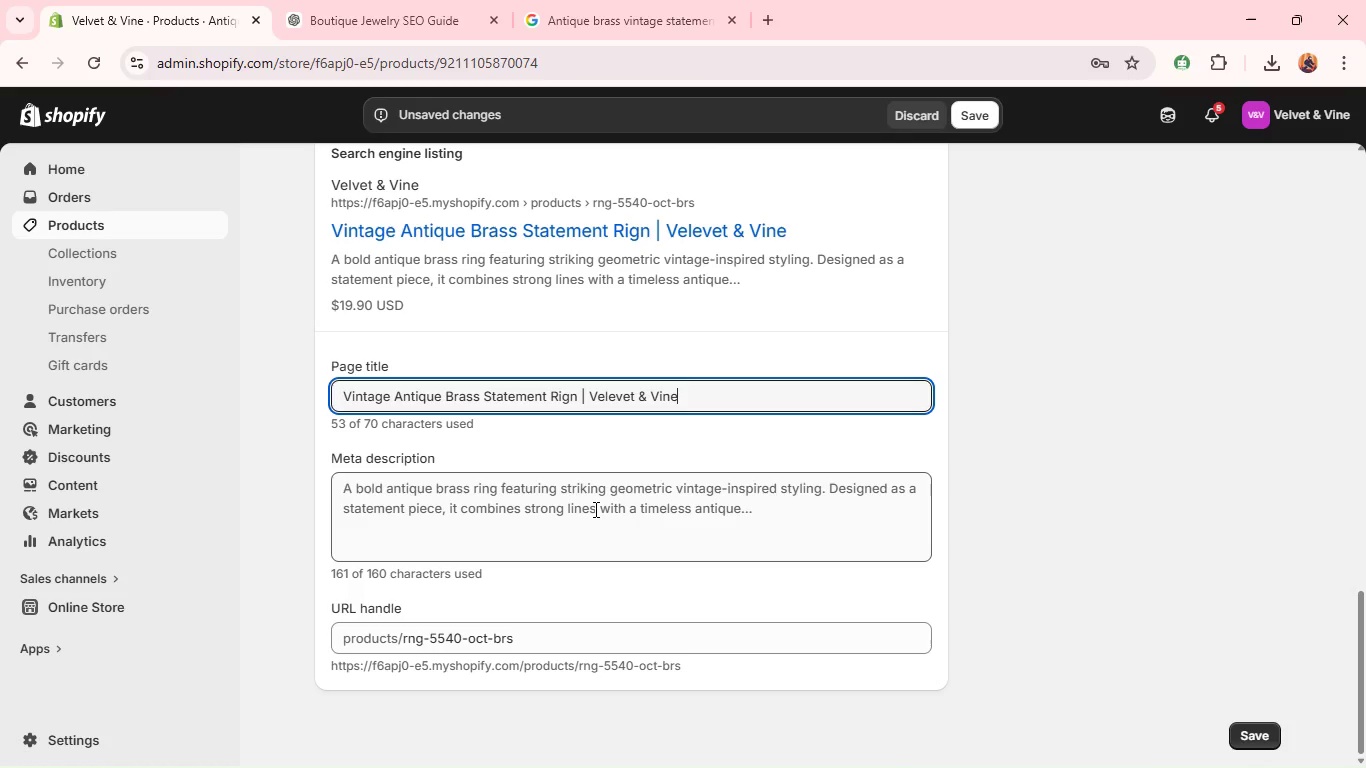 
double_click([594, 509])
 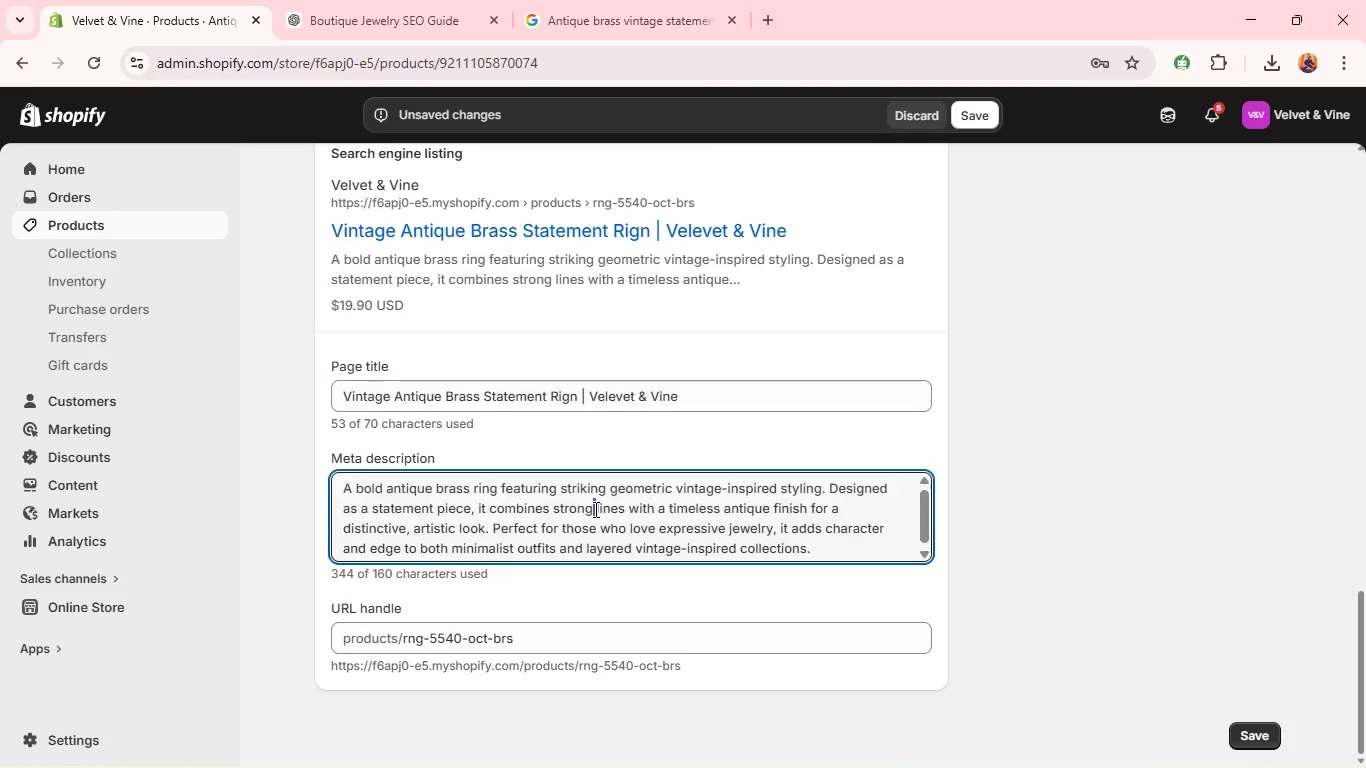 
triple_click([594, 509])
 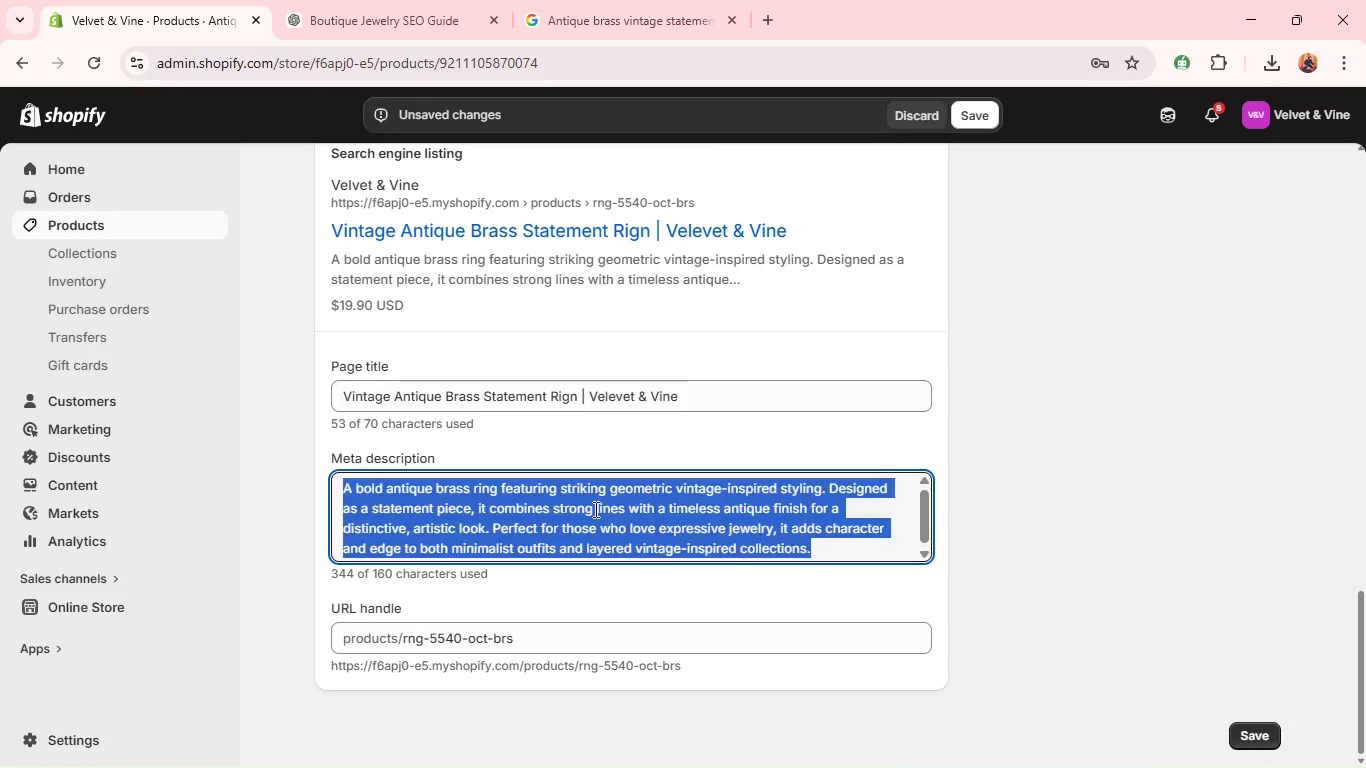 
triple_click([594, 509])
 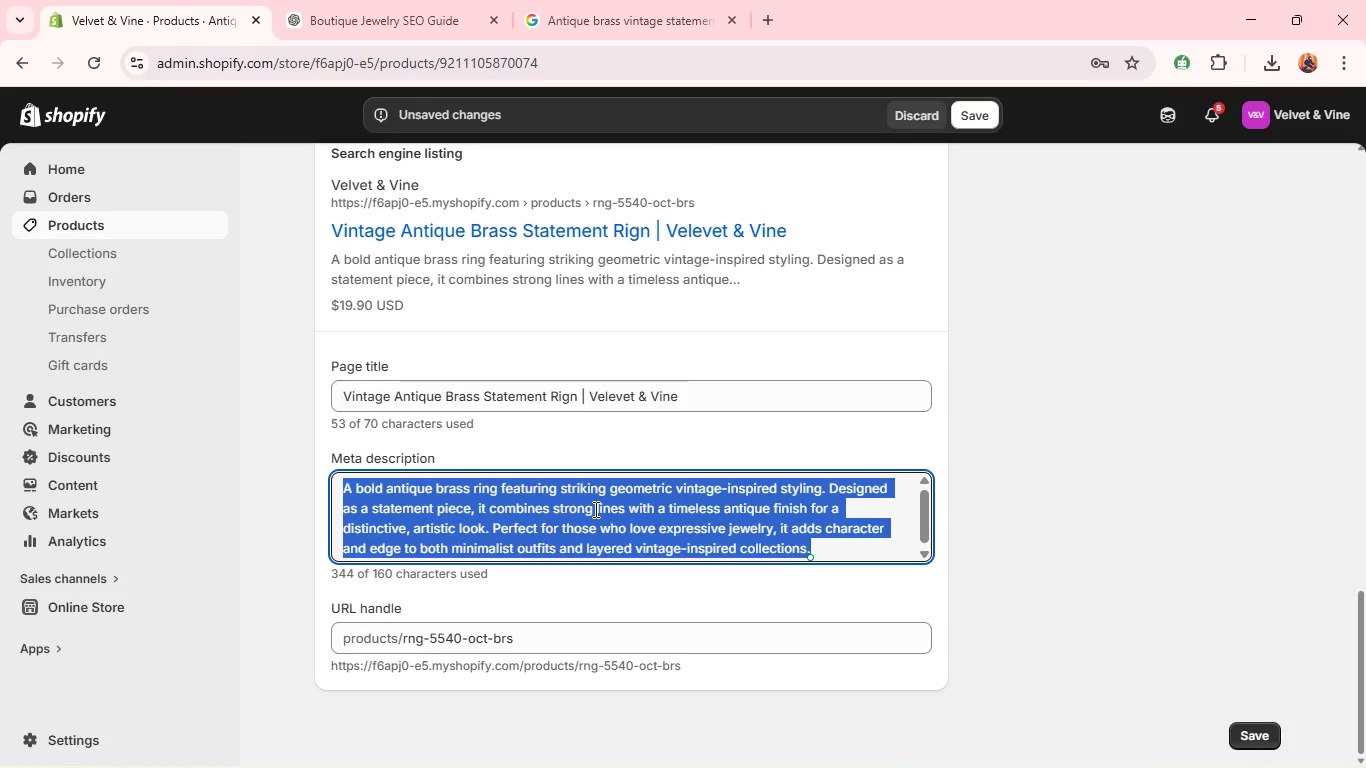 
type(v)
key(Backspace)
type(BOld vintage )
 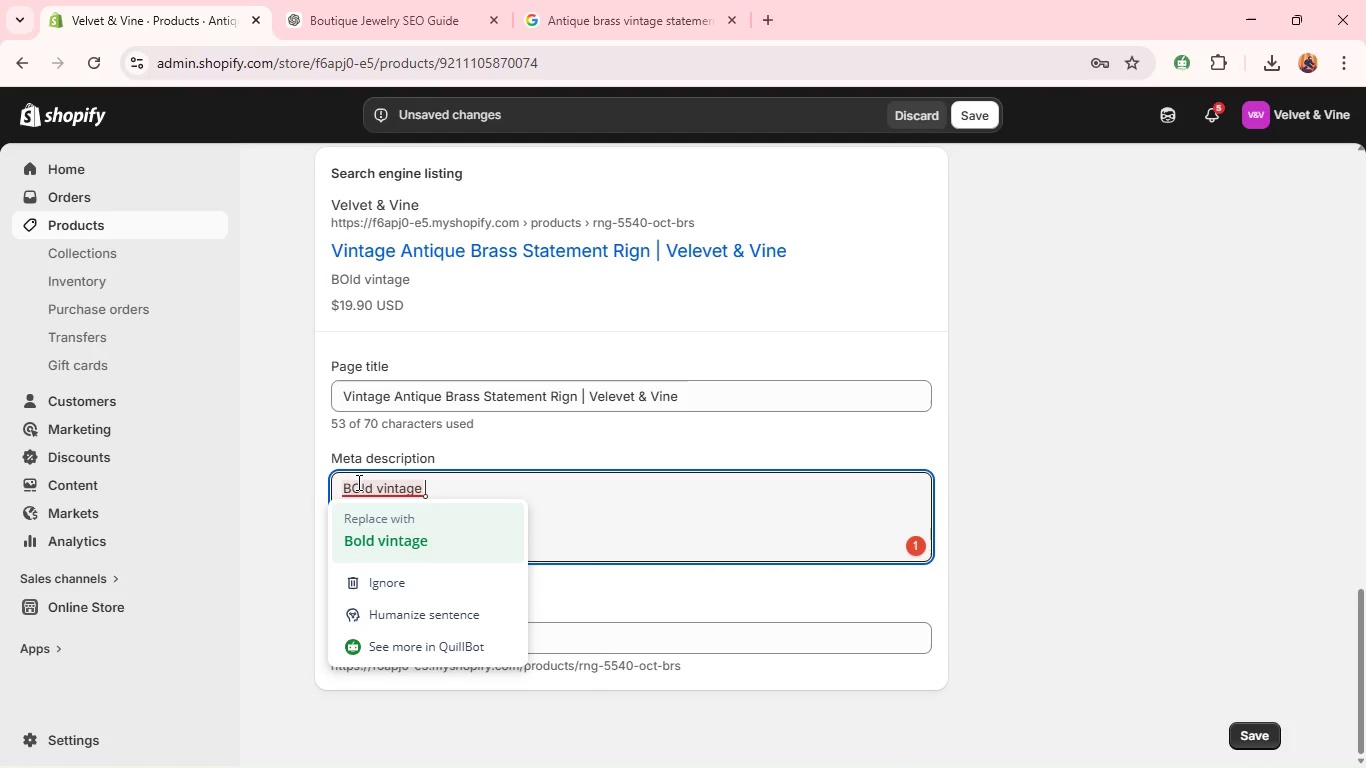 
left_click([376, 545])
 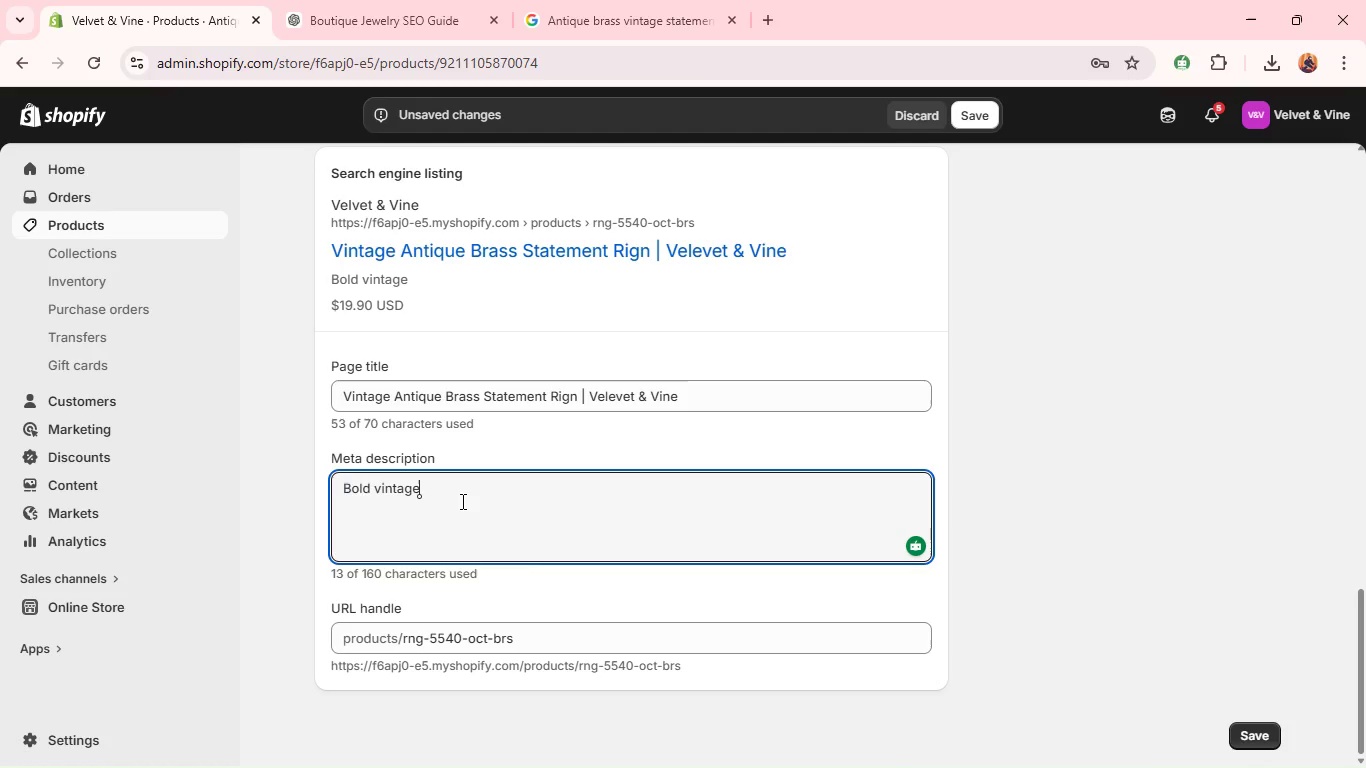 
wait(7.11)
 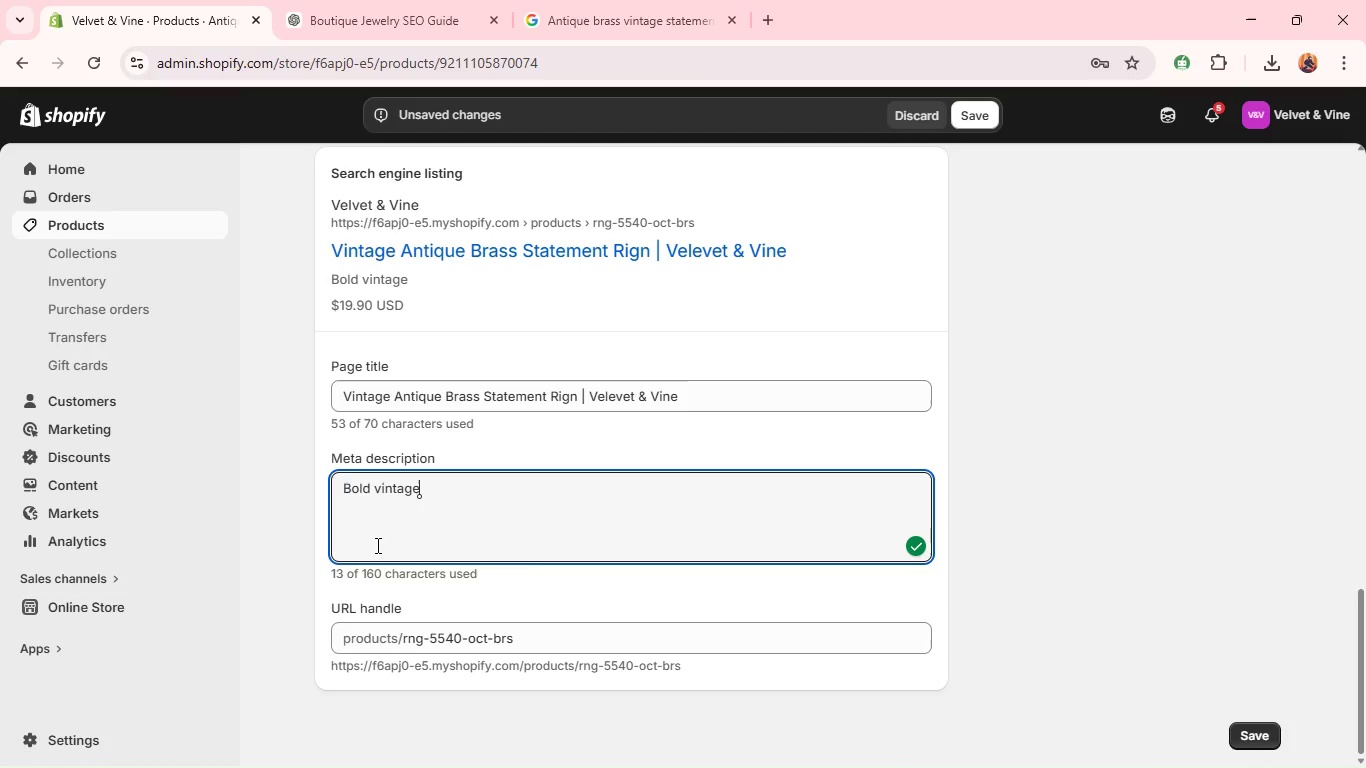 
type( antique brass octage statement rig)
key(Backspace)
type(ng design/)
key(Backspace)
 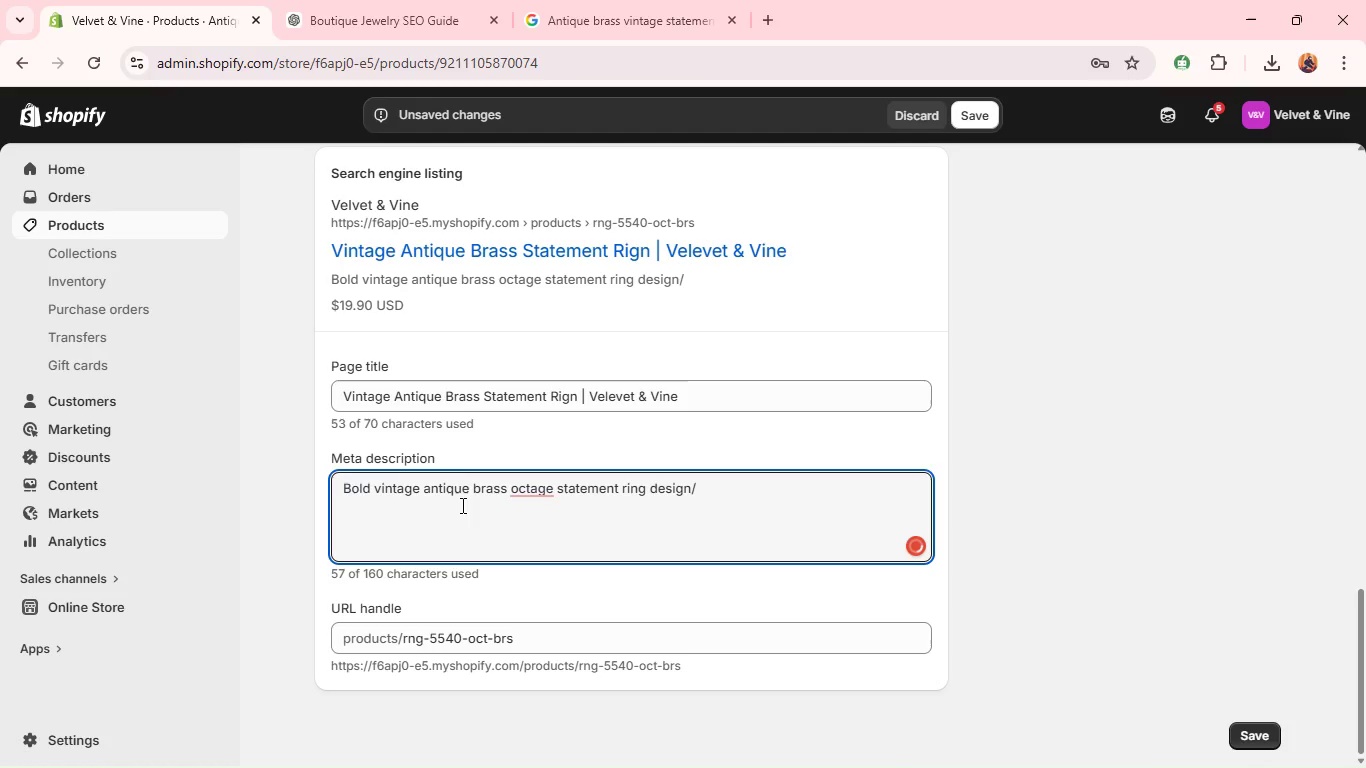 
key(Period)
 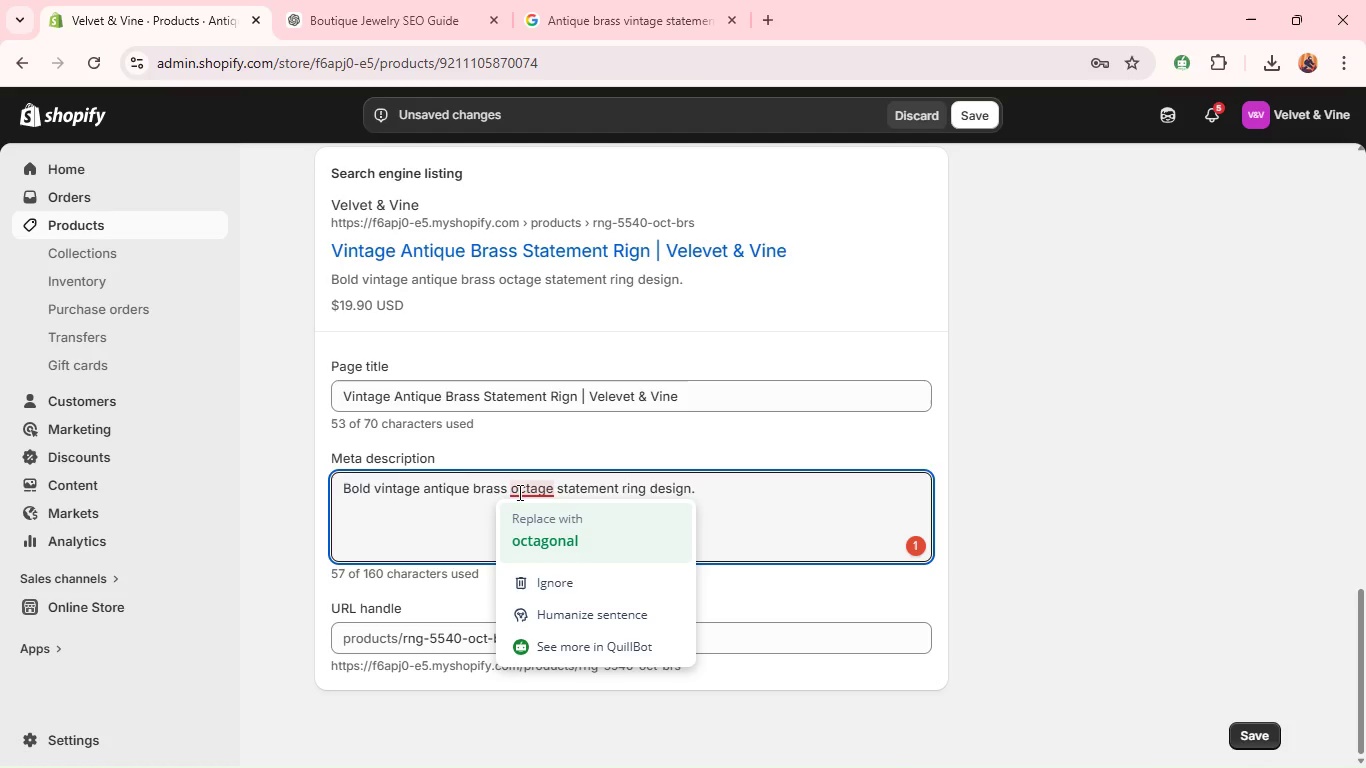 
left_click([531, 539])
 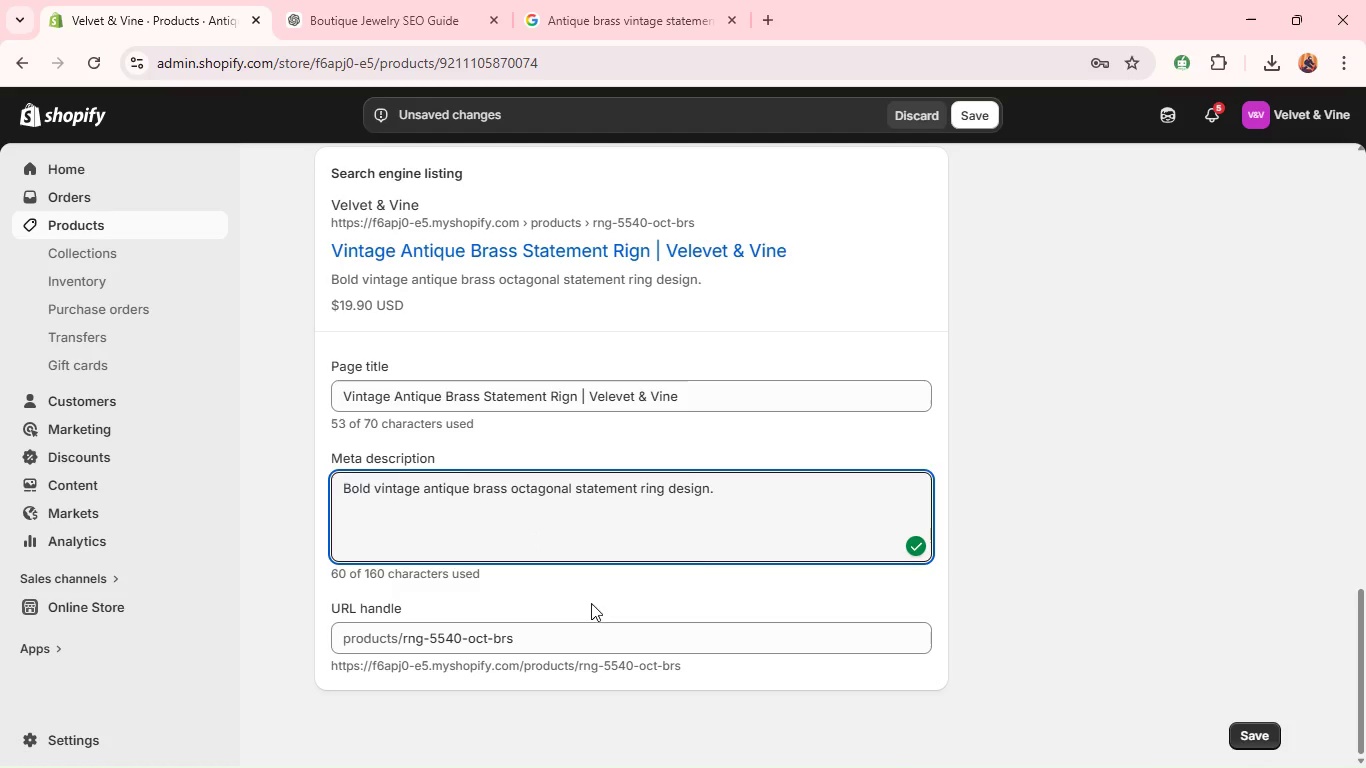 
double_click([560, 644])
 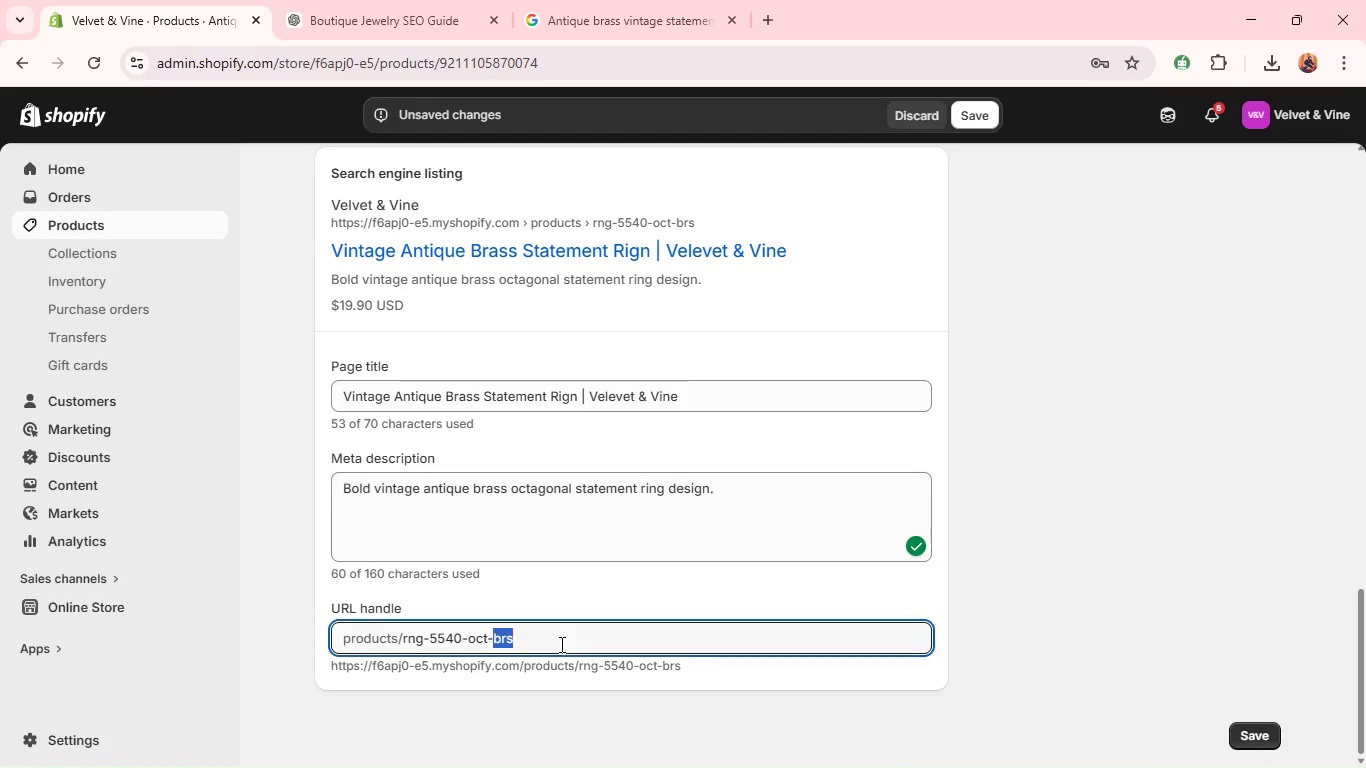 
triple_click([560, 644])
 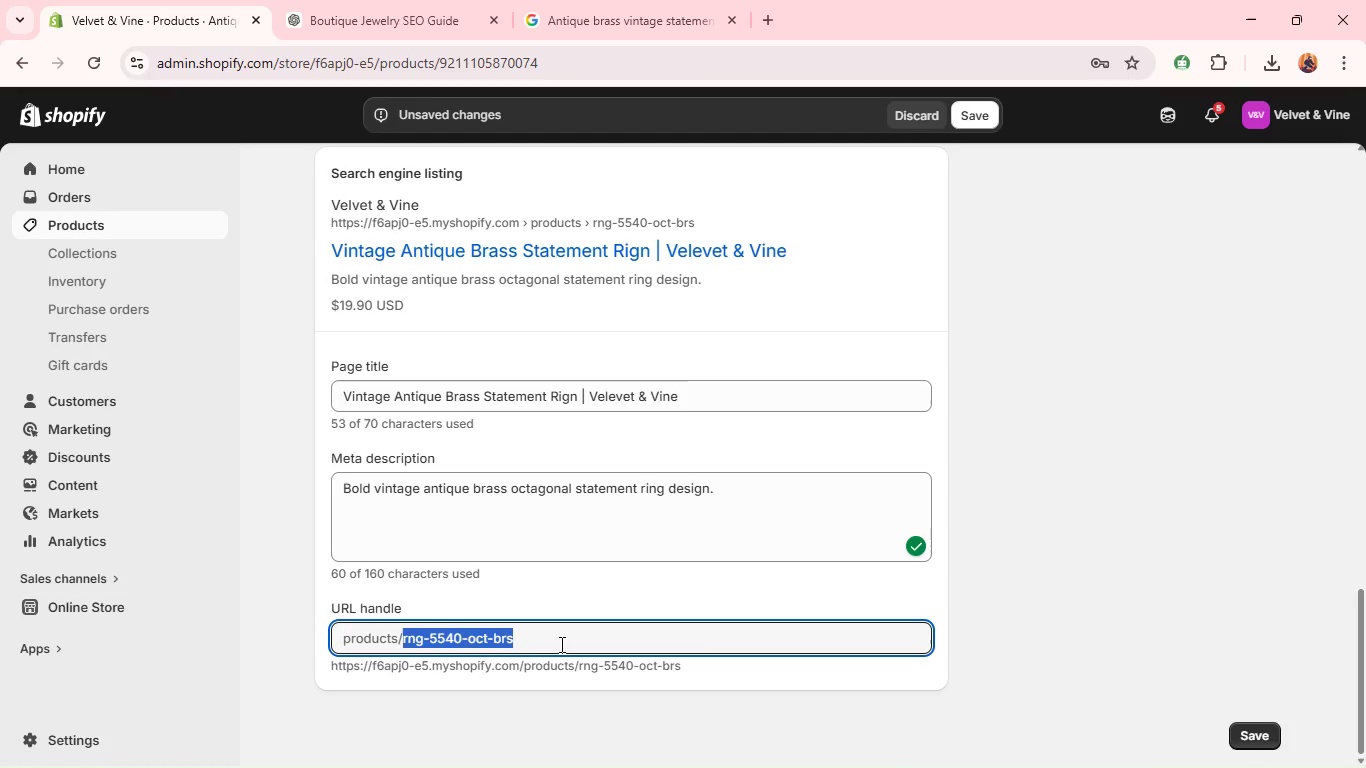 
key(Backspace)
 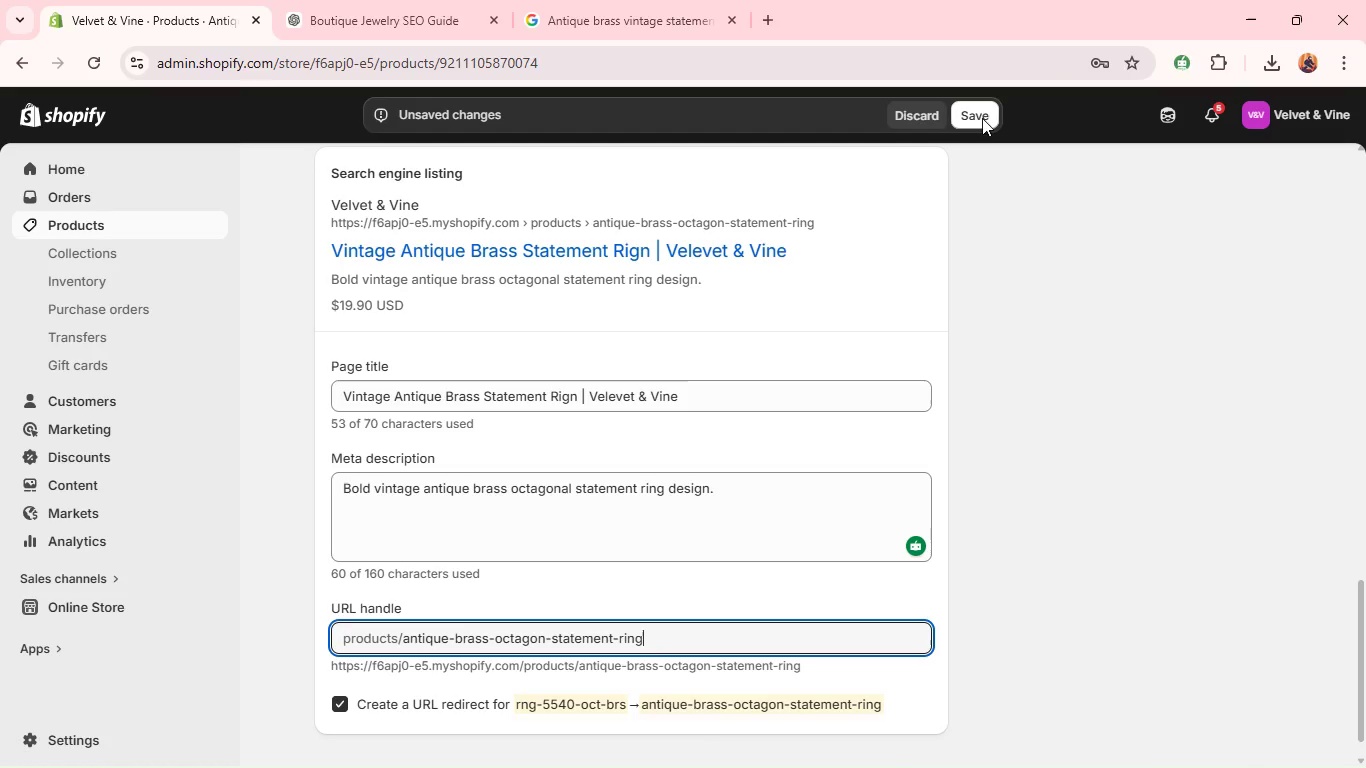 
left_click([964, 125])
 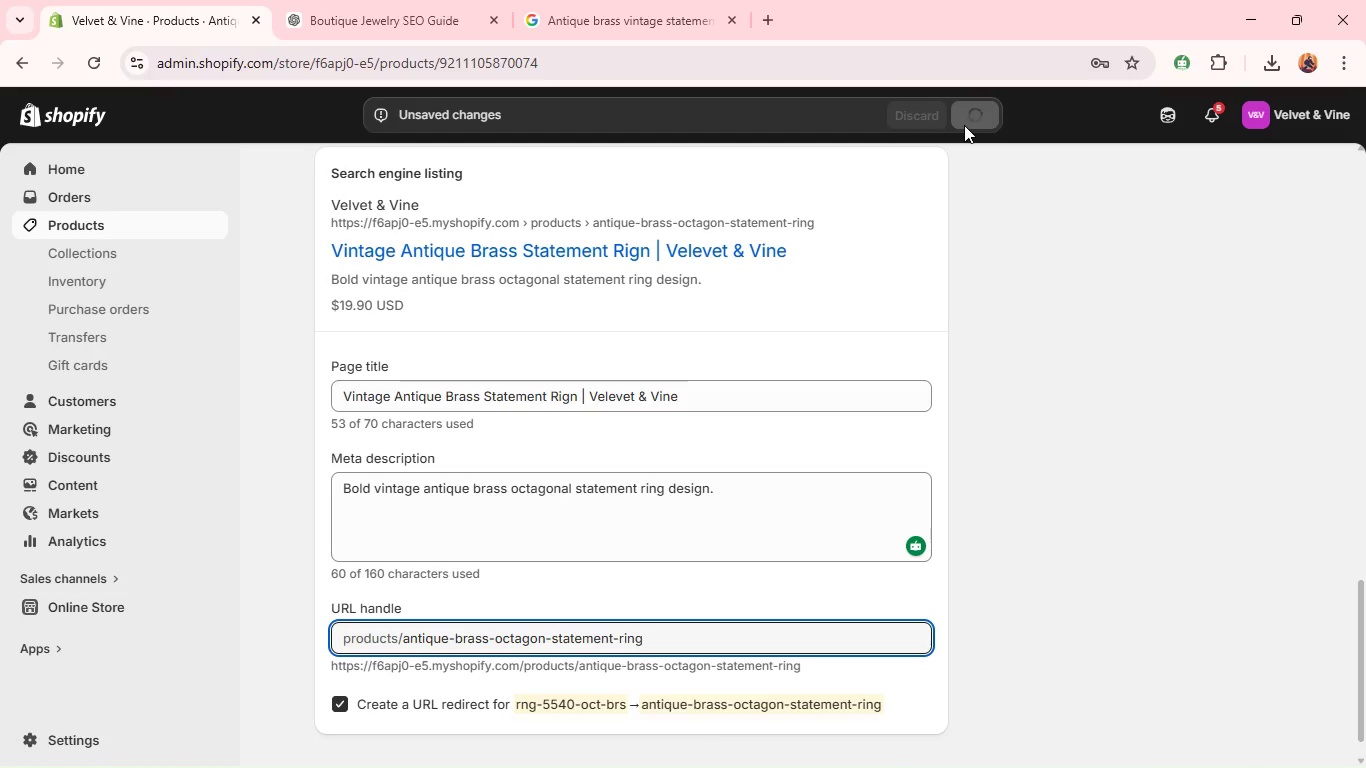 
key(Alt+Tab)